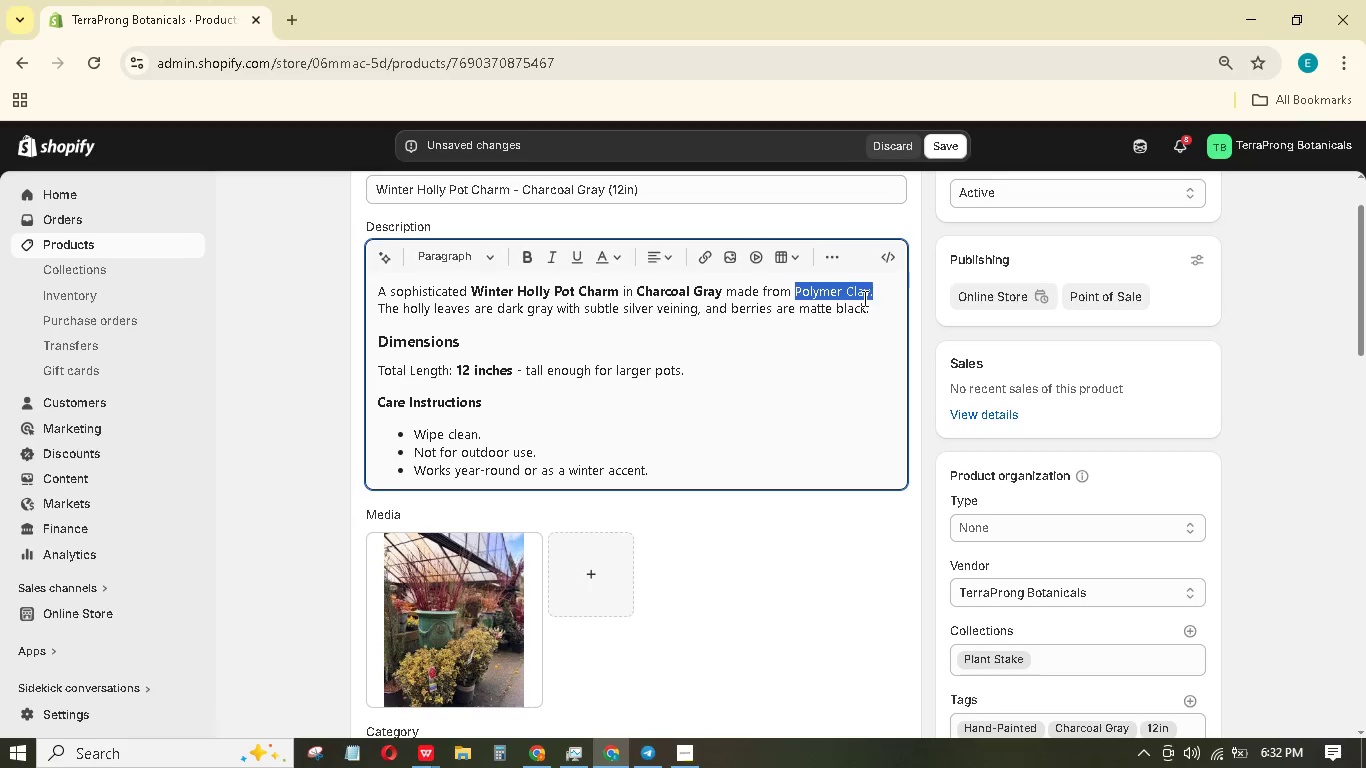 
key(Shift+ShiftLeft)
 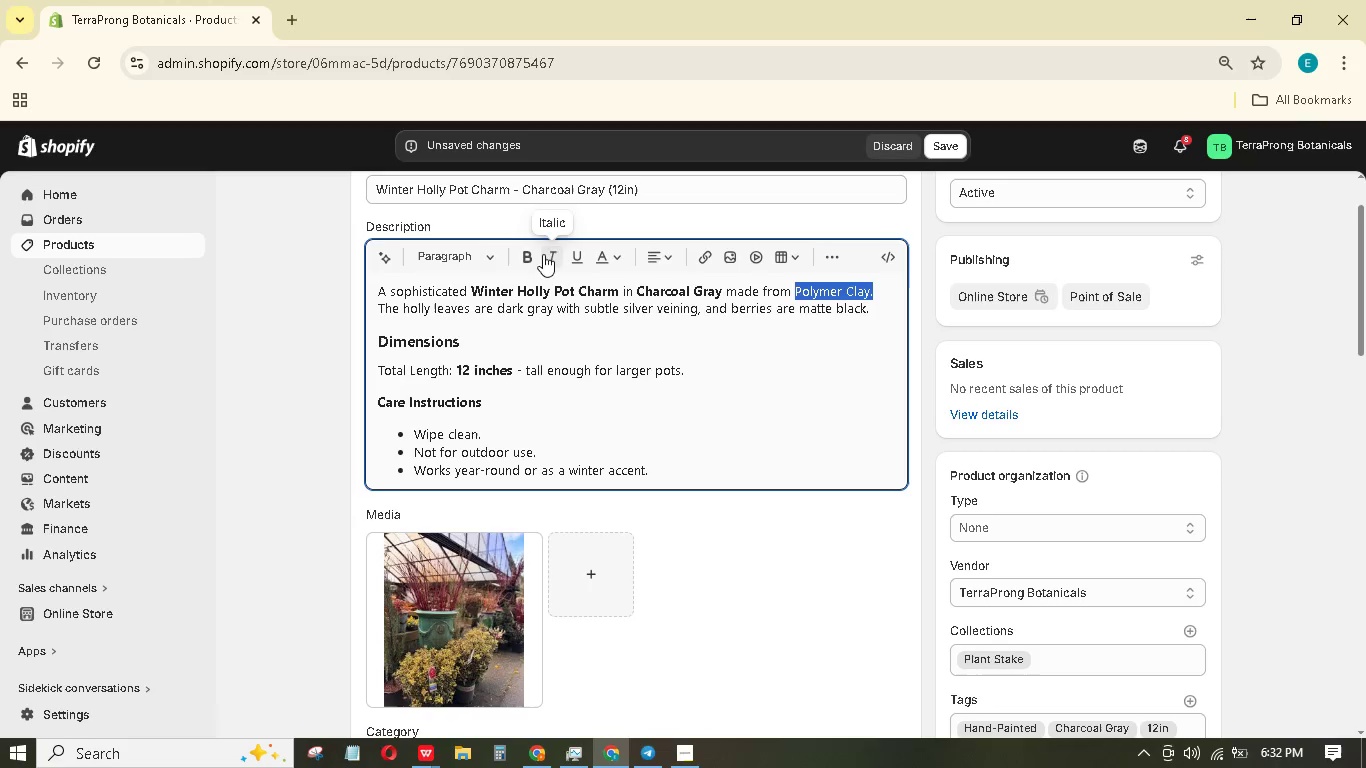 
left_click([530, 256])
 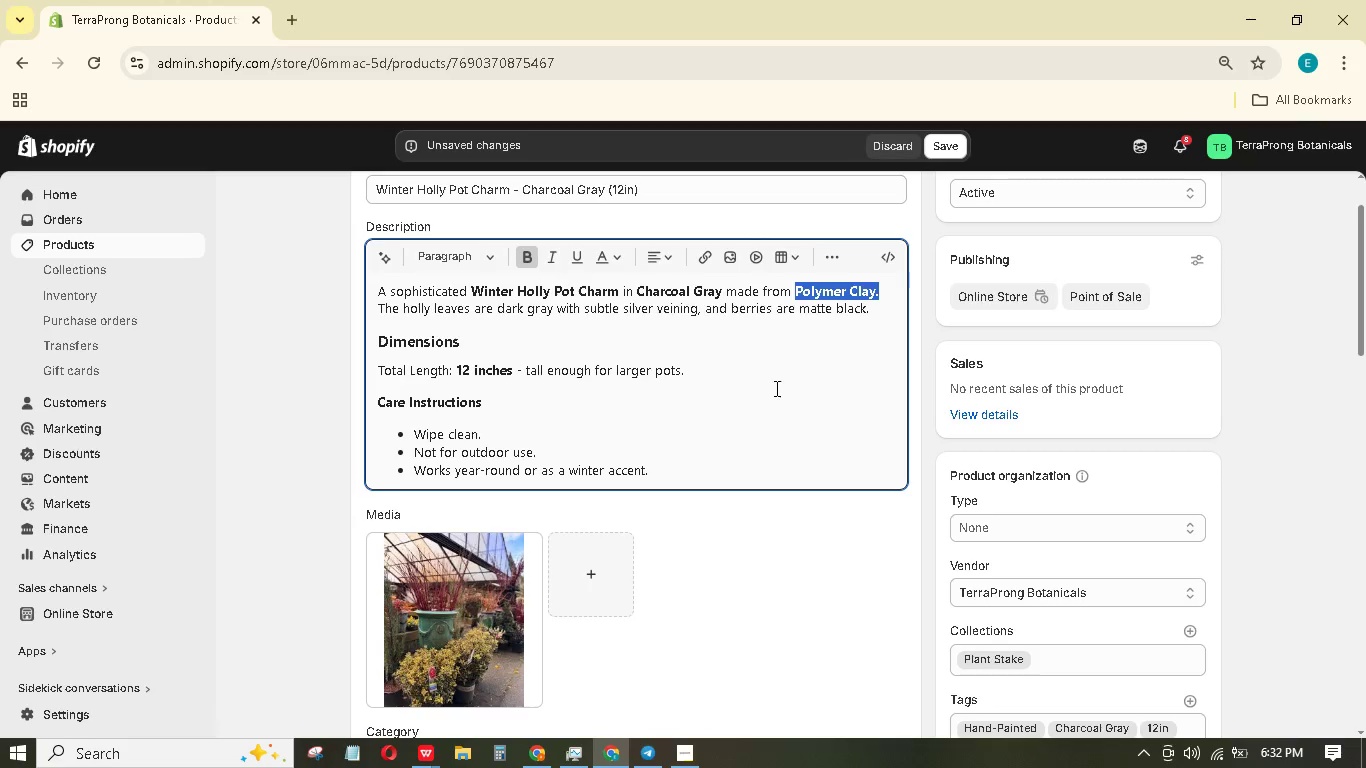 
scroll: coordinate [774, 397], scroll_direction: down, amount: 6.0
 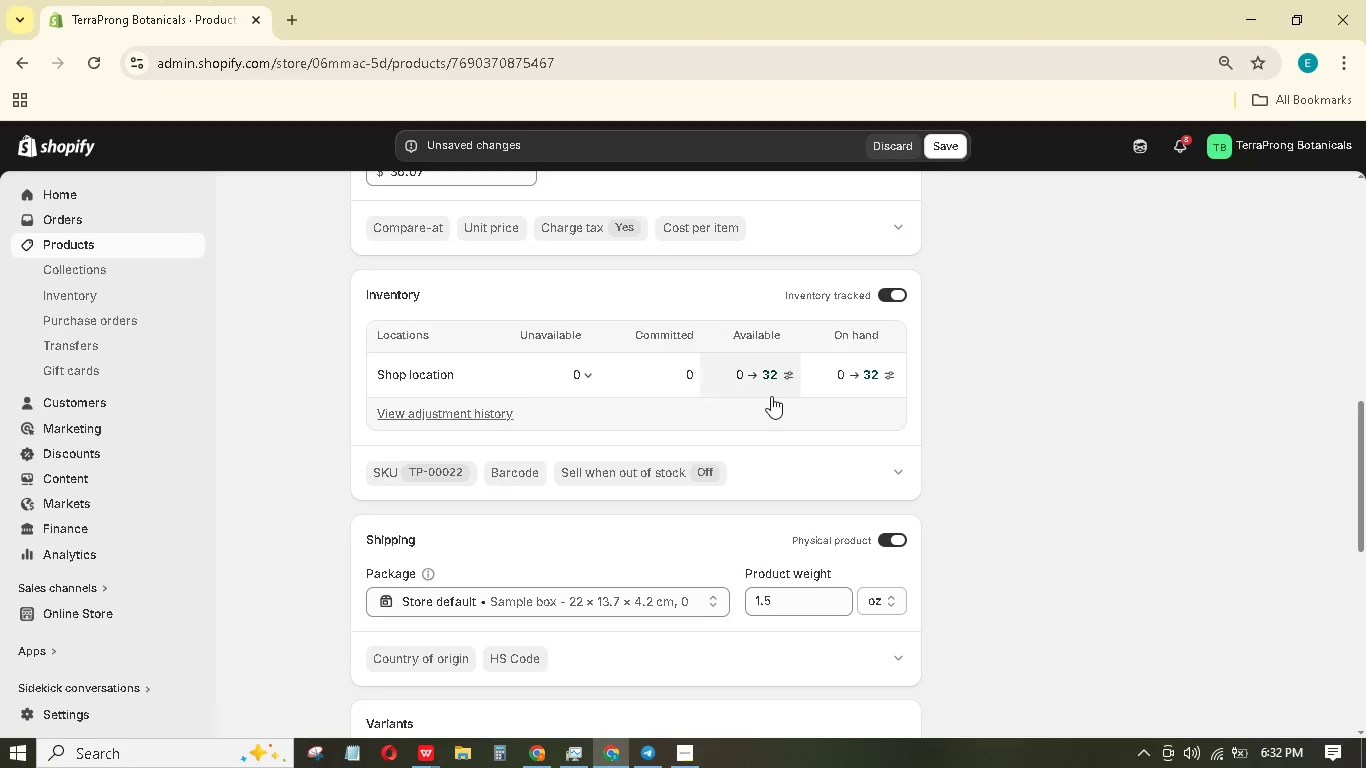 